 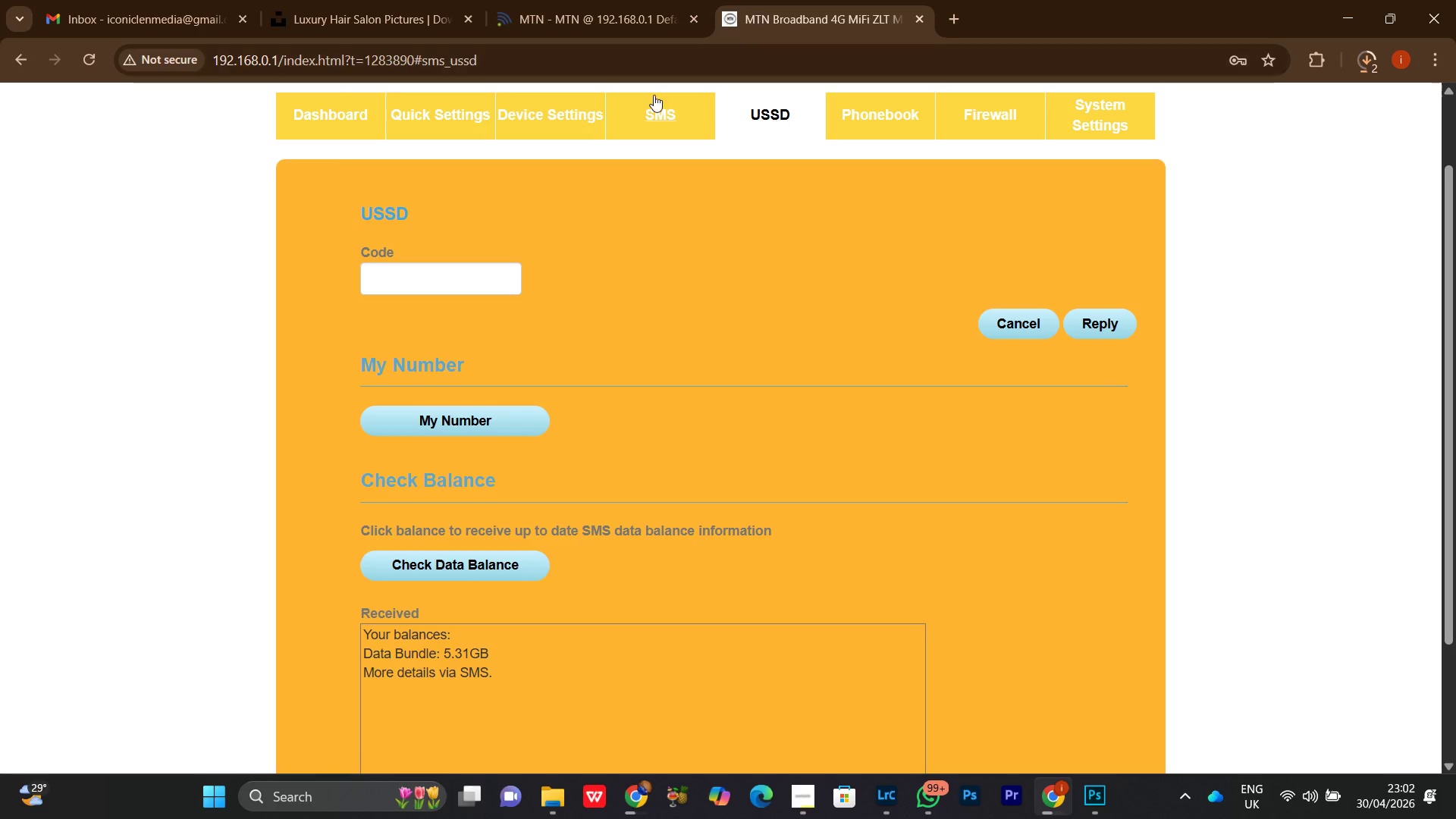 
left_click([627, 12])
 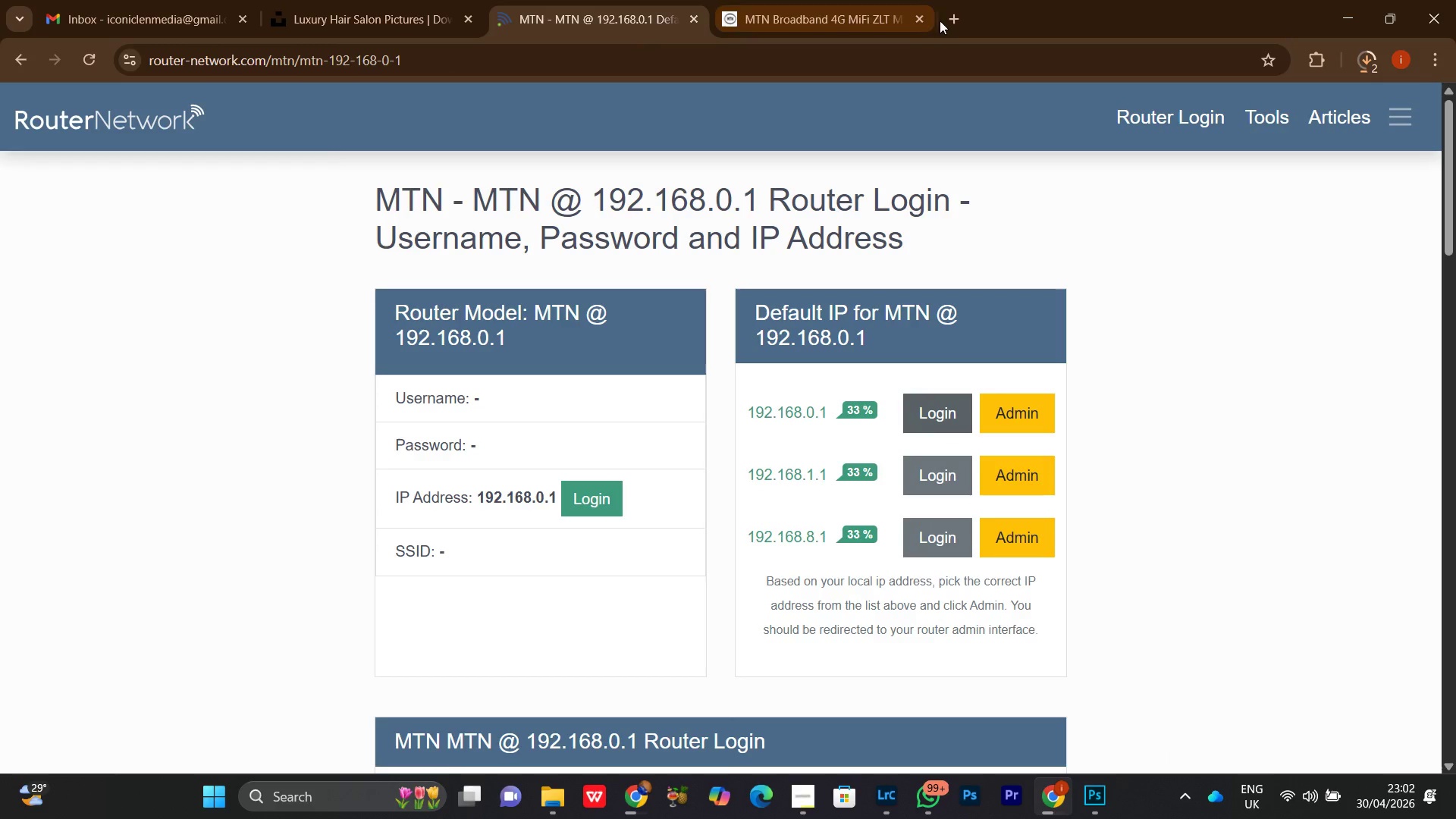 
left_click([949, 19])
 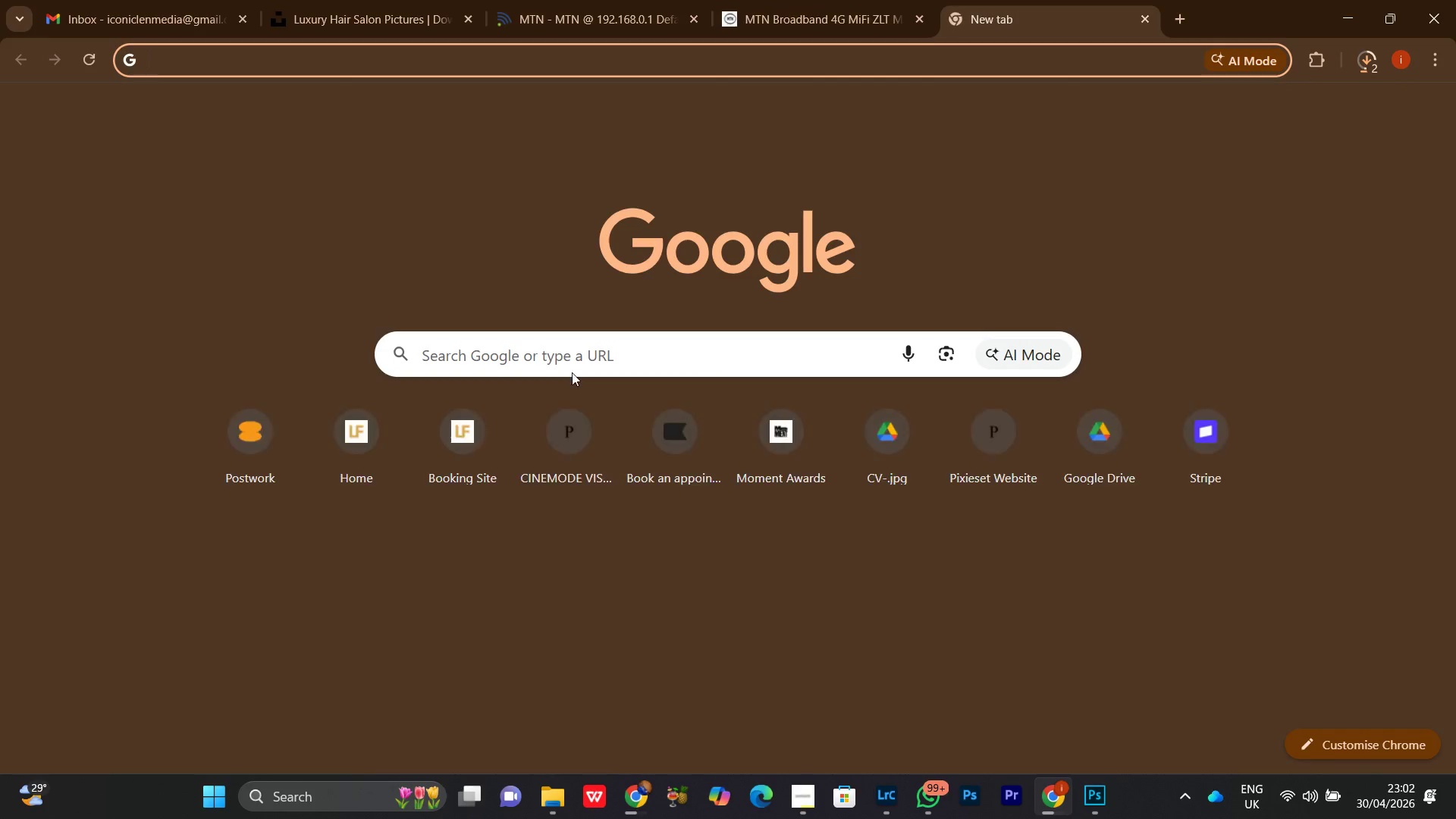 
left_click([572, 371])
 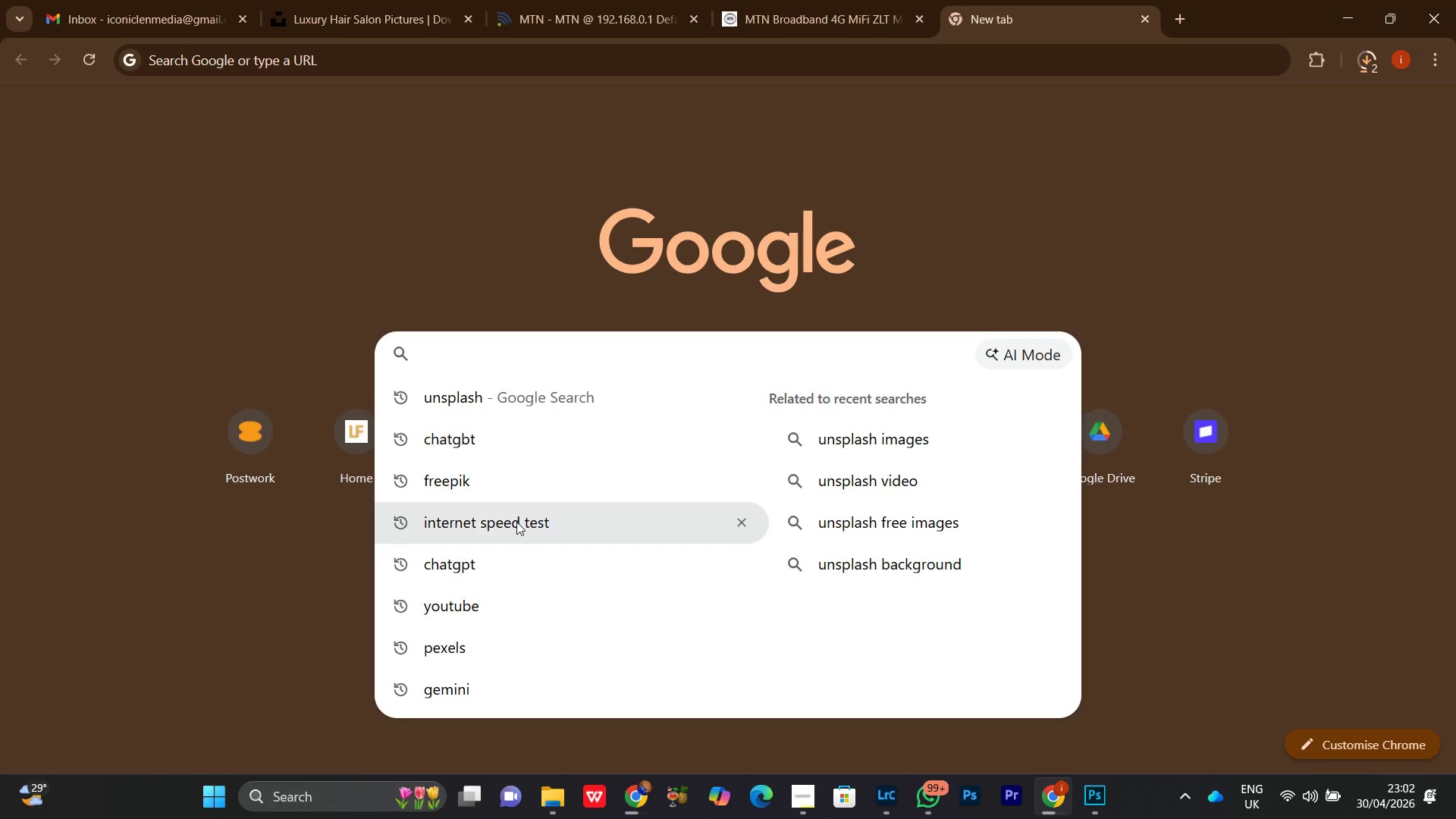 
left_click([513, 522])
 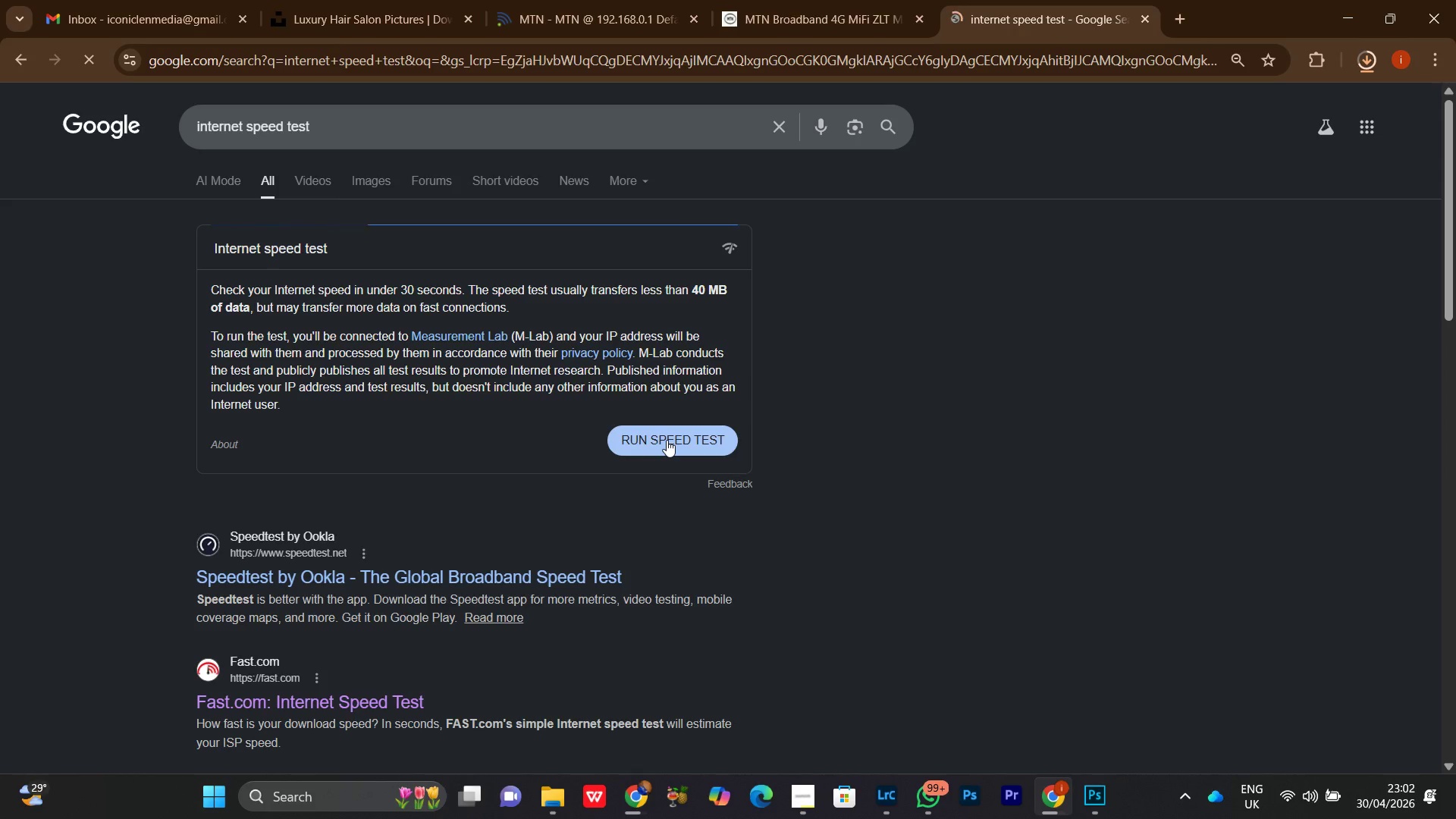 
wait(5.64)
 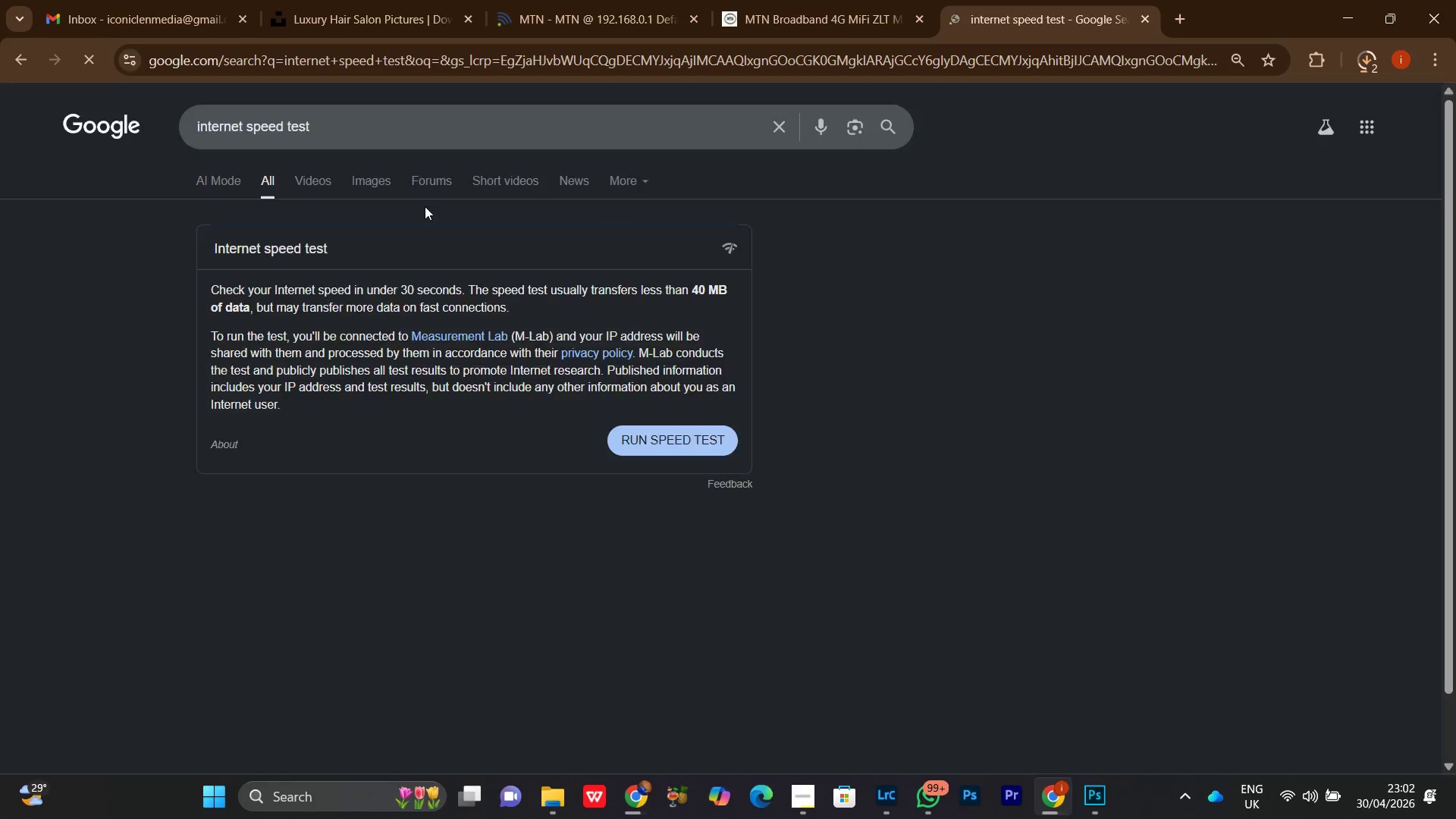 
left_click([366, 2])
 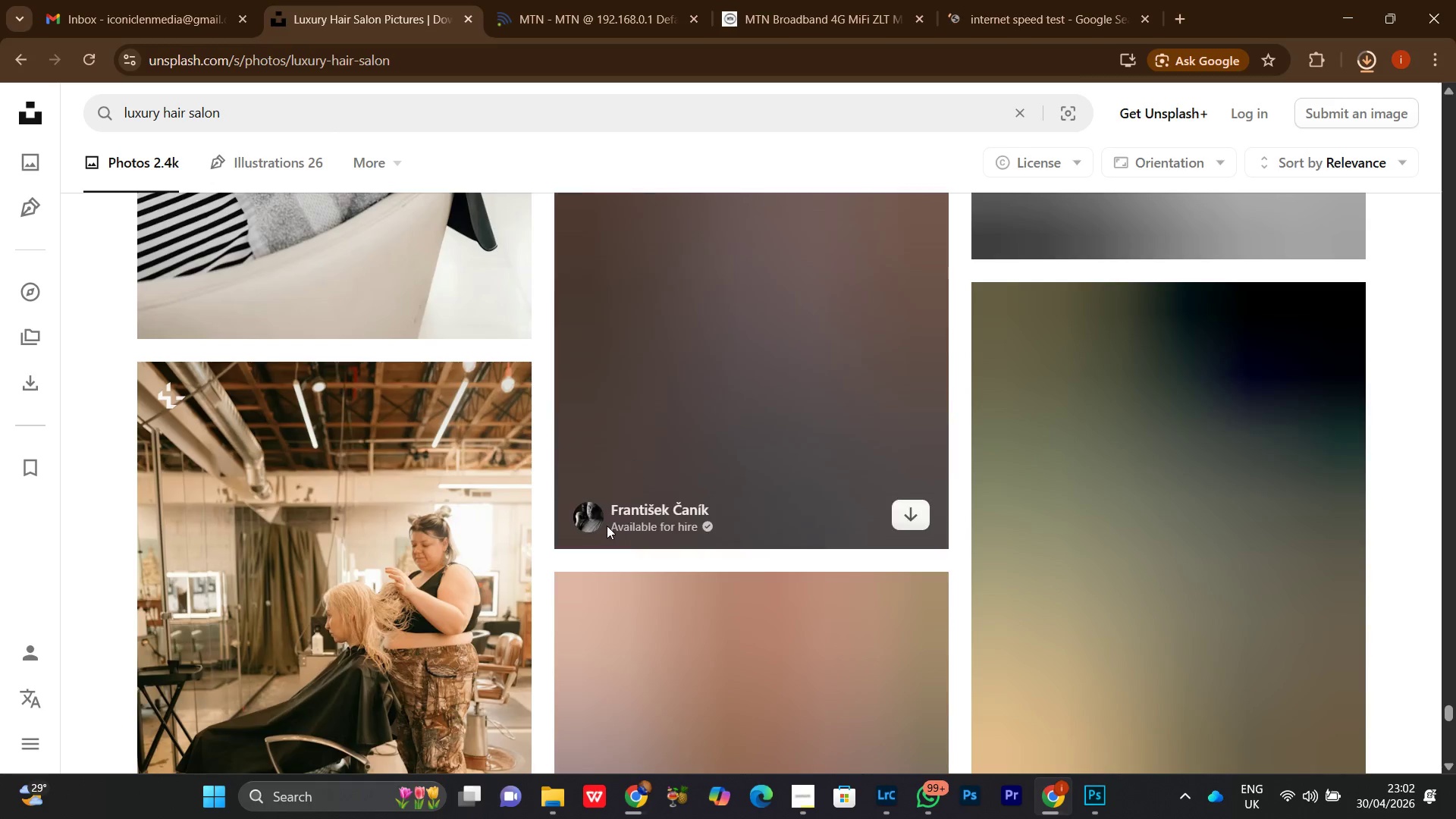 
scroll: coordinate [596, 532], scroll_direction: down, amount: 3.0
 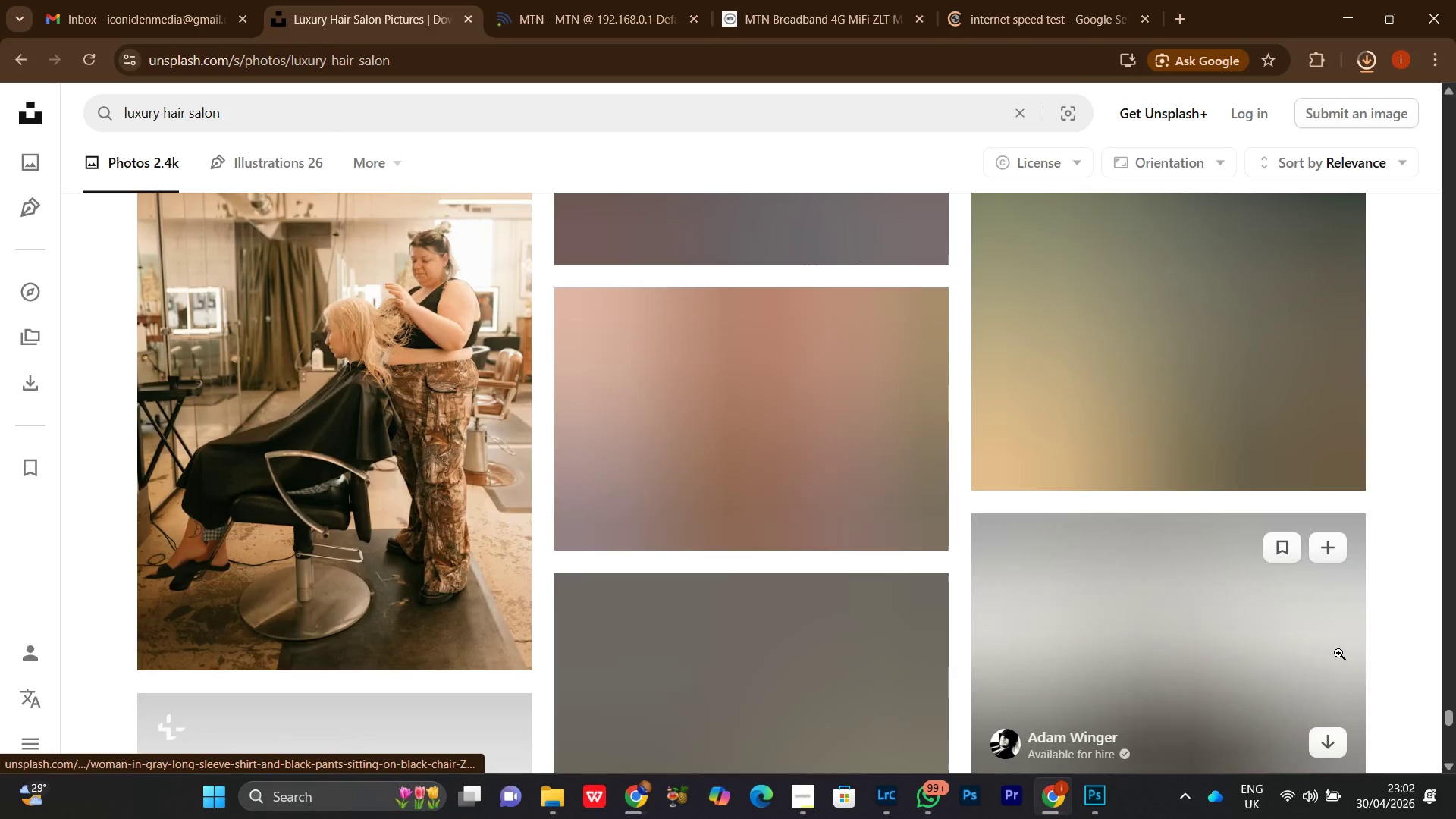 
left_click([1013, 0])
 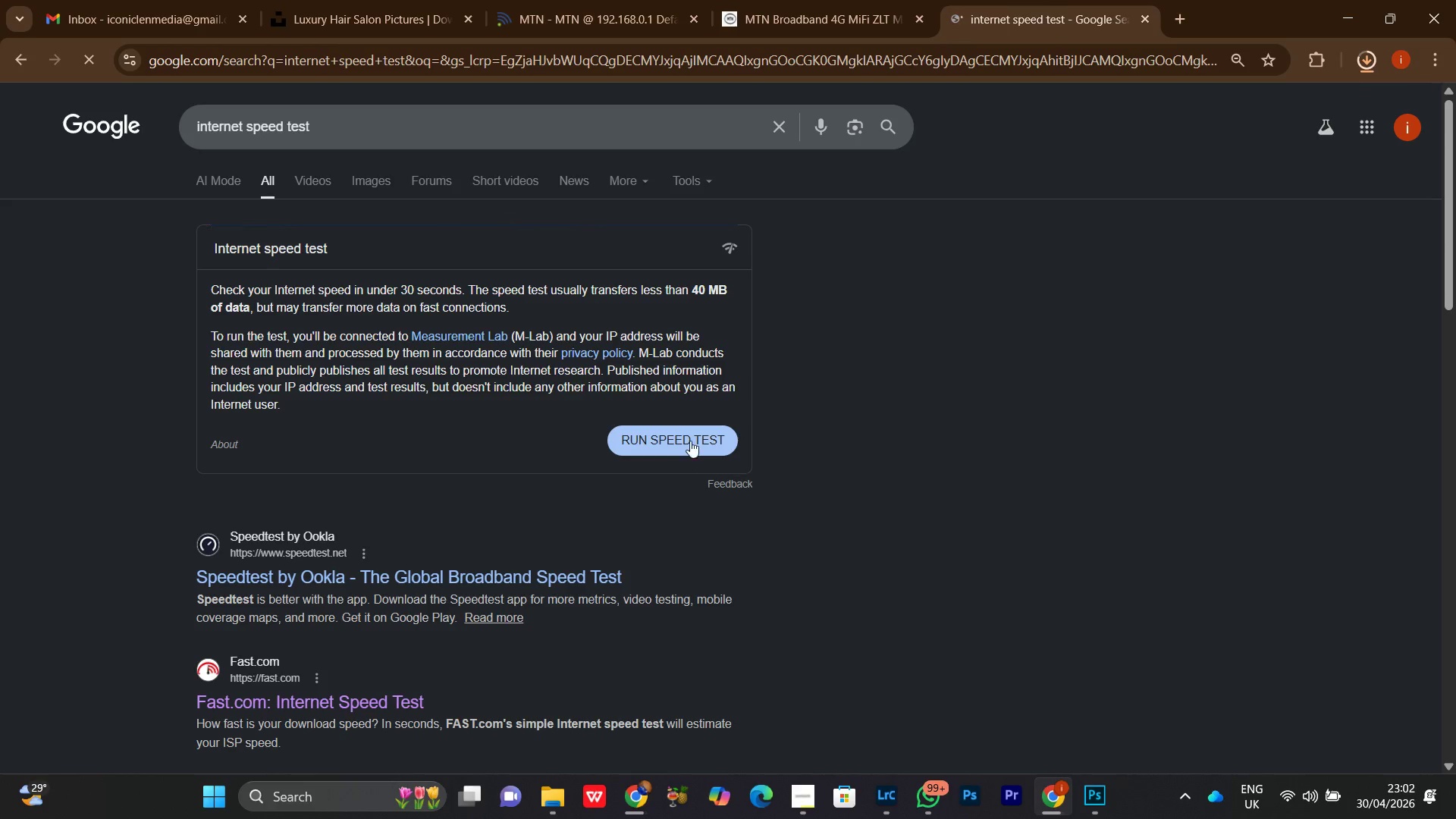 
scroll: coordinate [968, 634], scroll_direction: up, amount: 7.0
 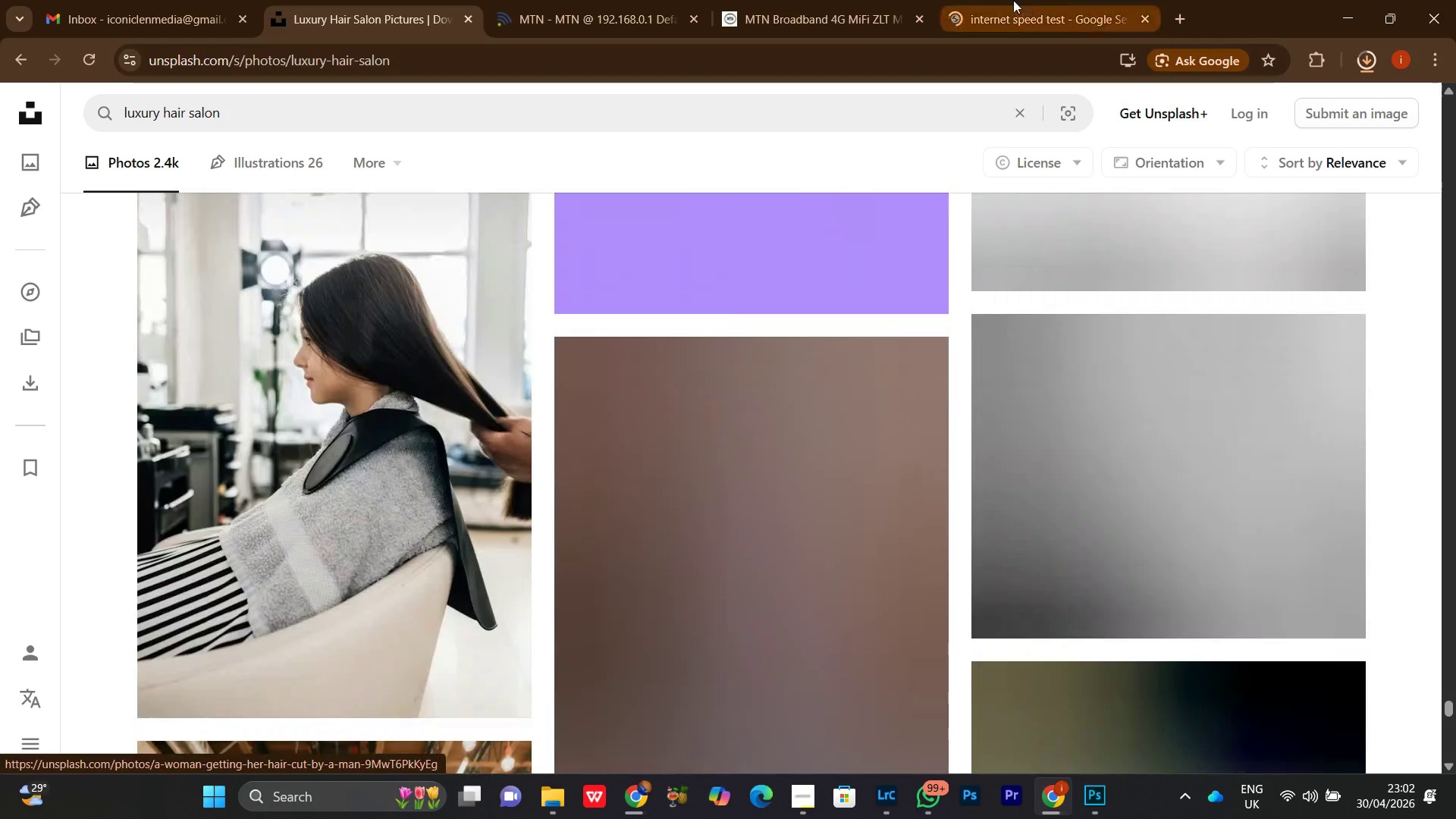 
left_click([688, 435])
 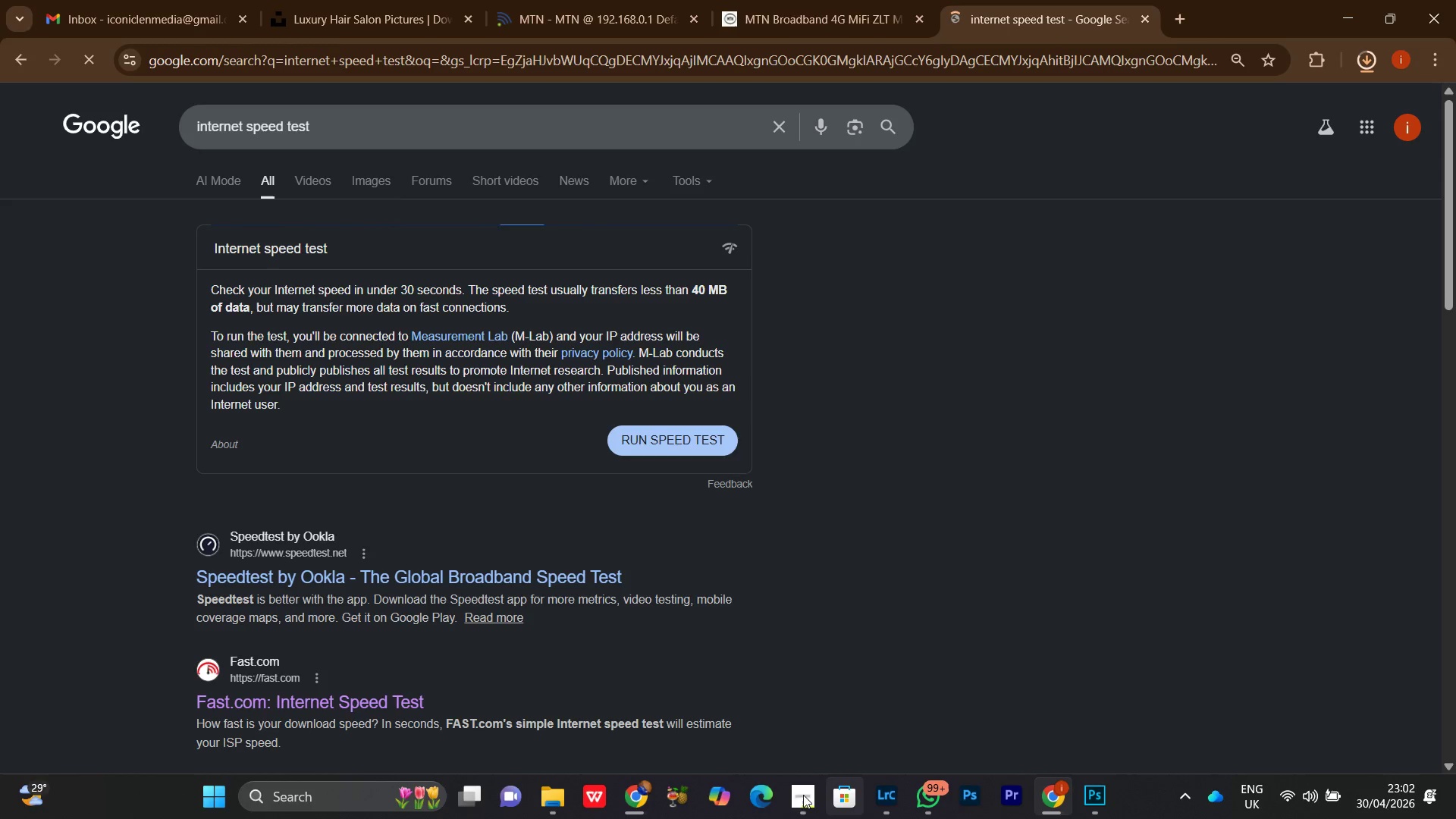 
left_click([796, 798])